 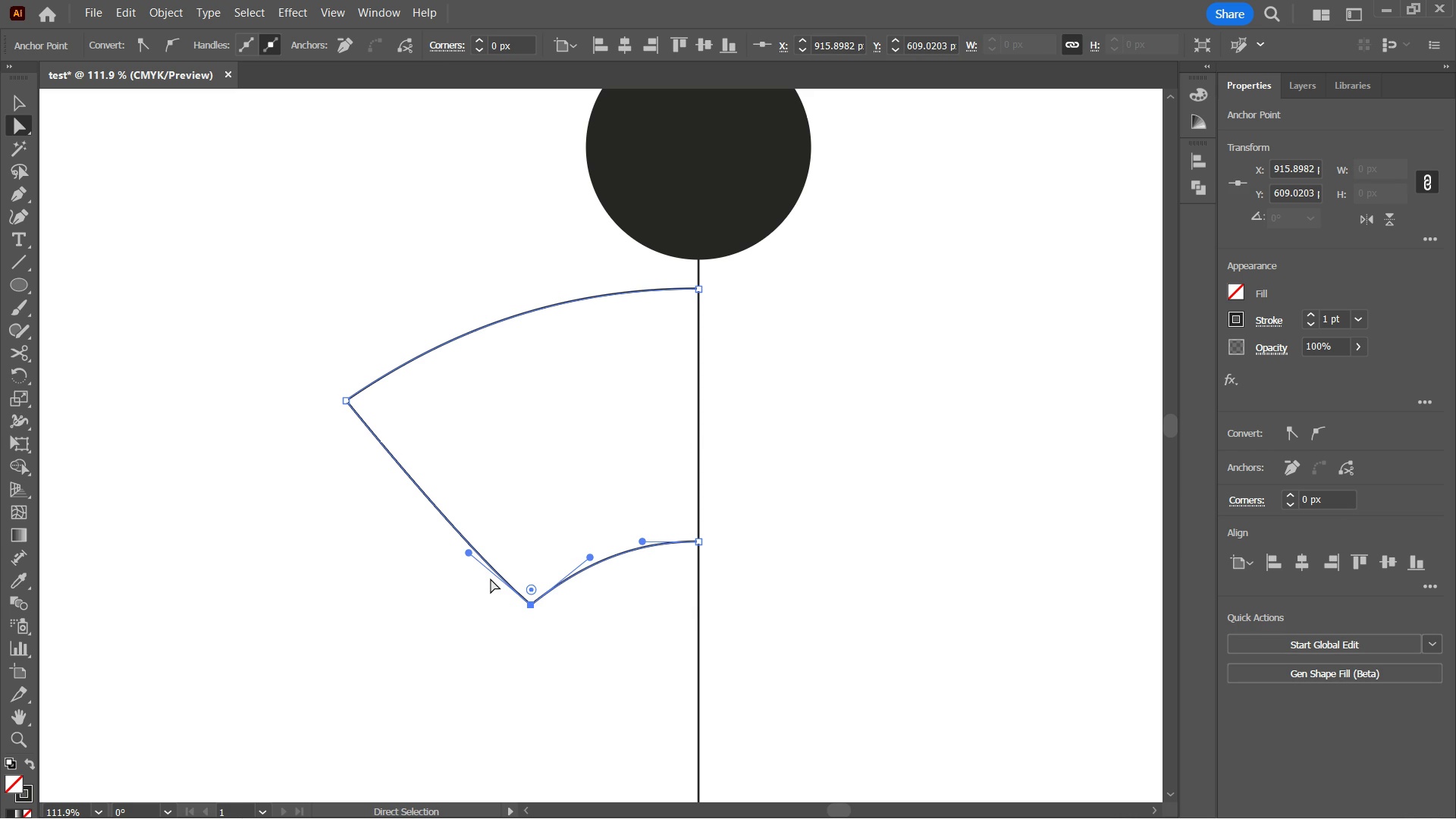 
type(aa)
 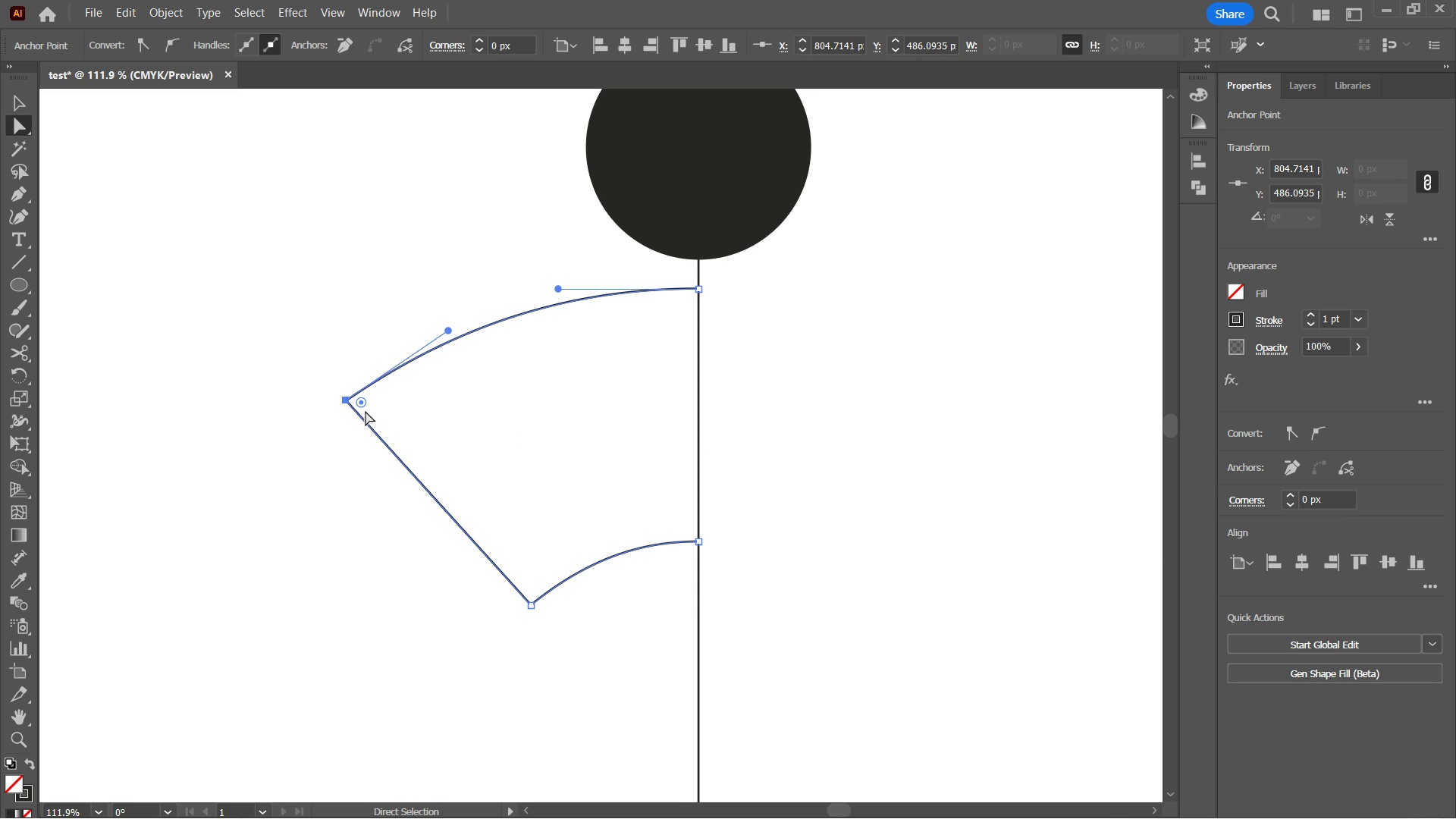 
left_click([488, 381])
 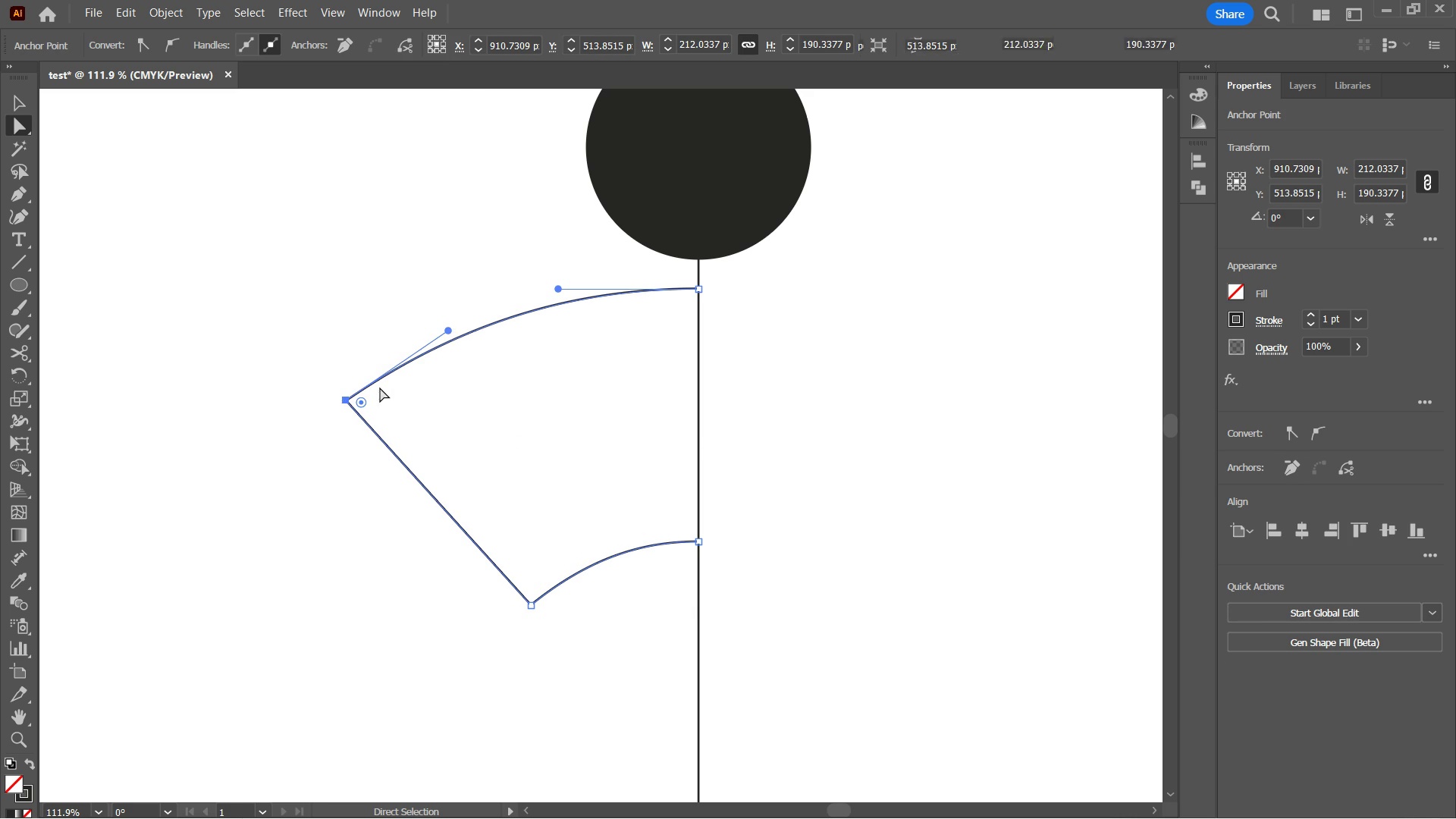 
key(A)
 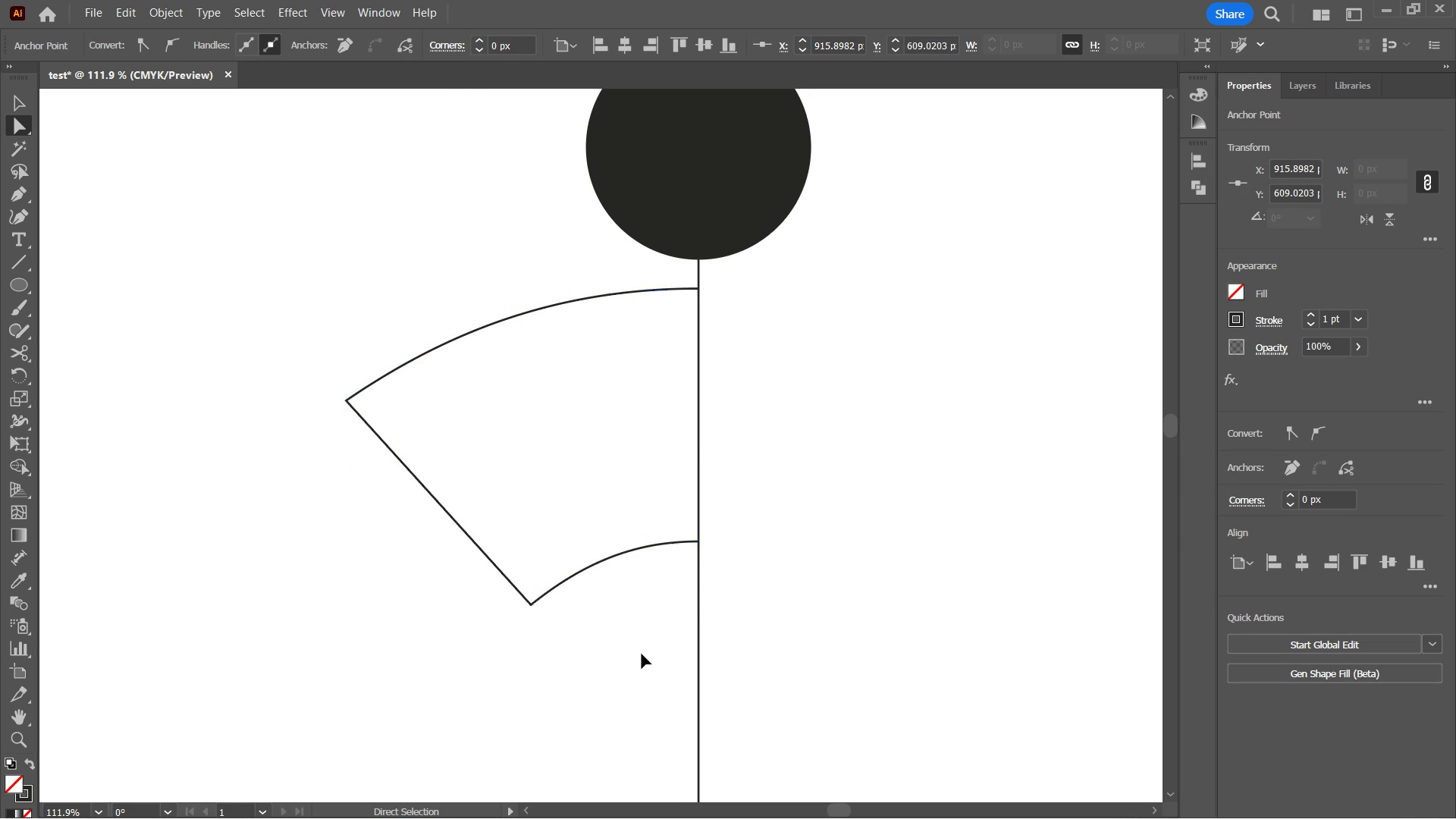 
key(Control+ControlLeft)
 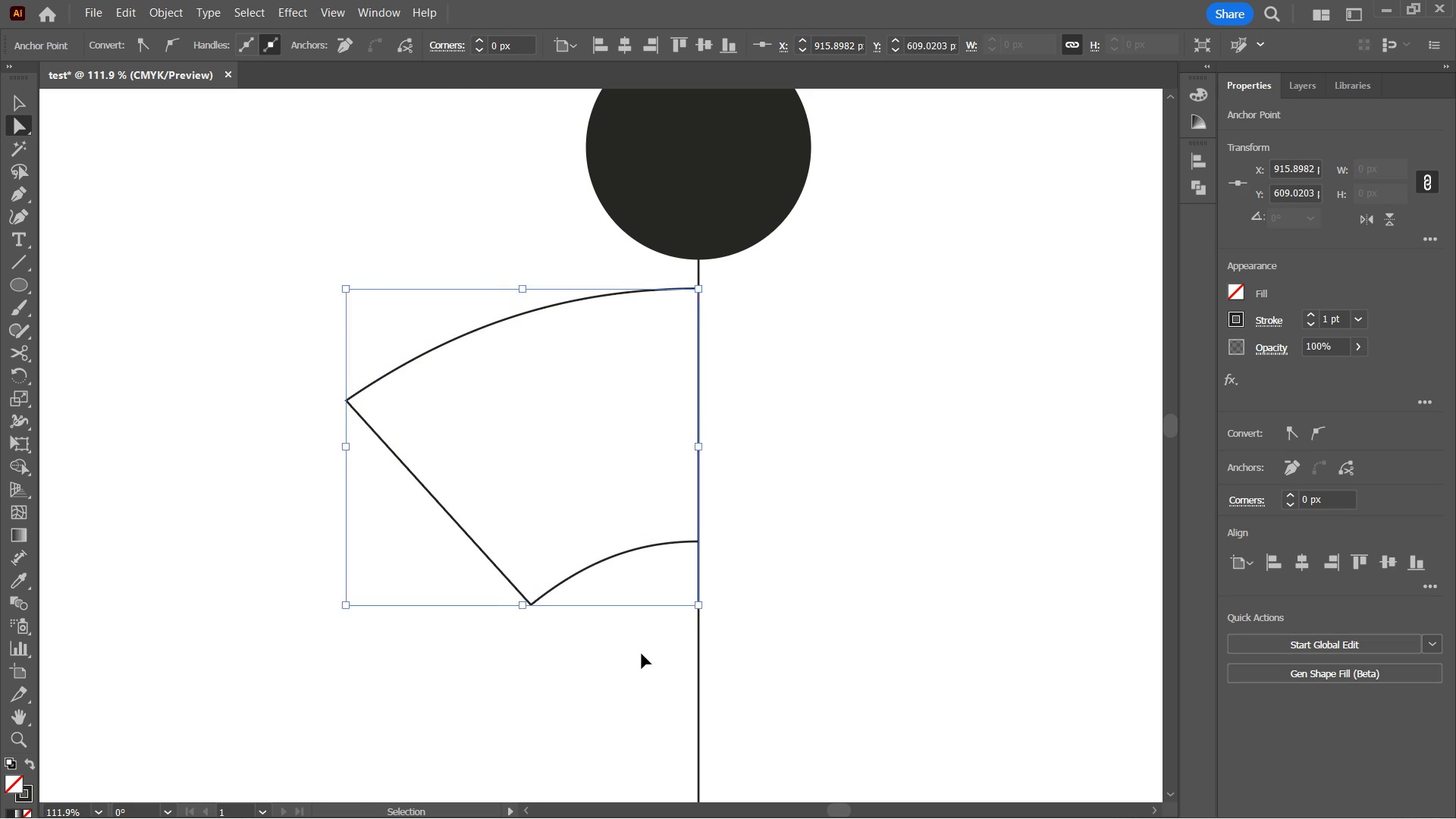 
key(Control+H)
 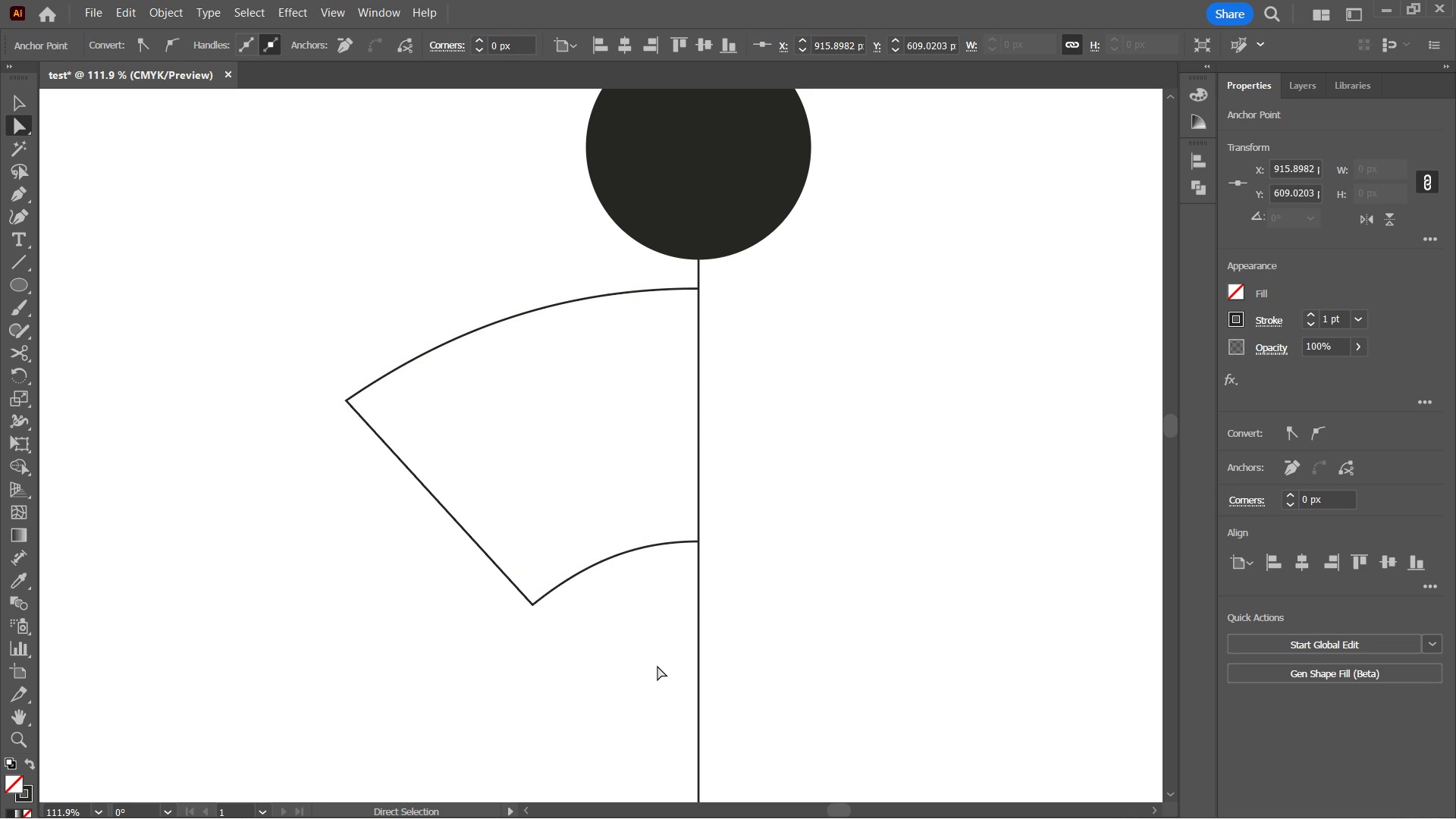 
key(ArrowRight)
 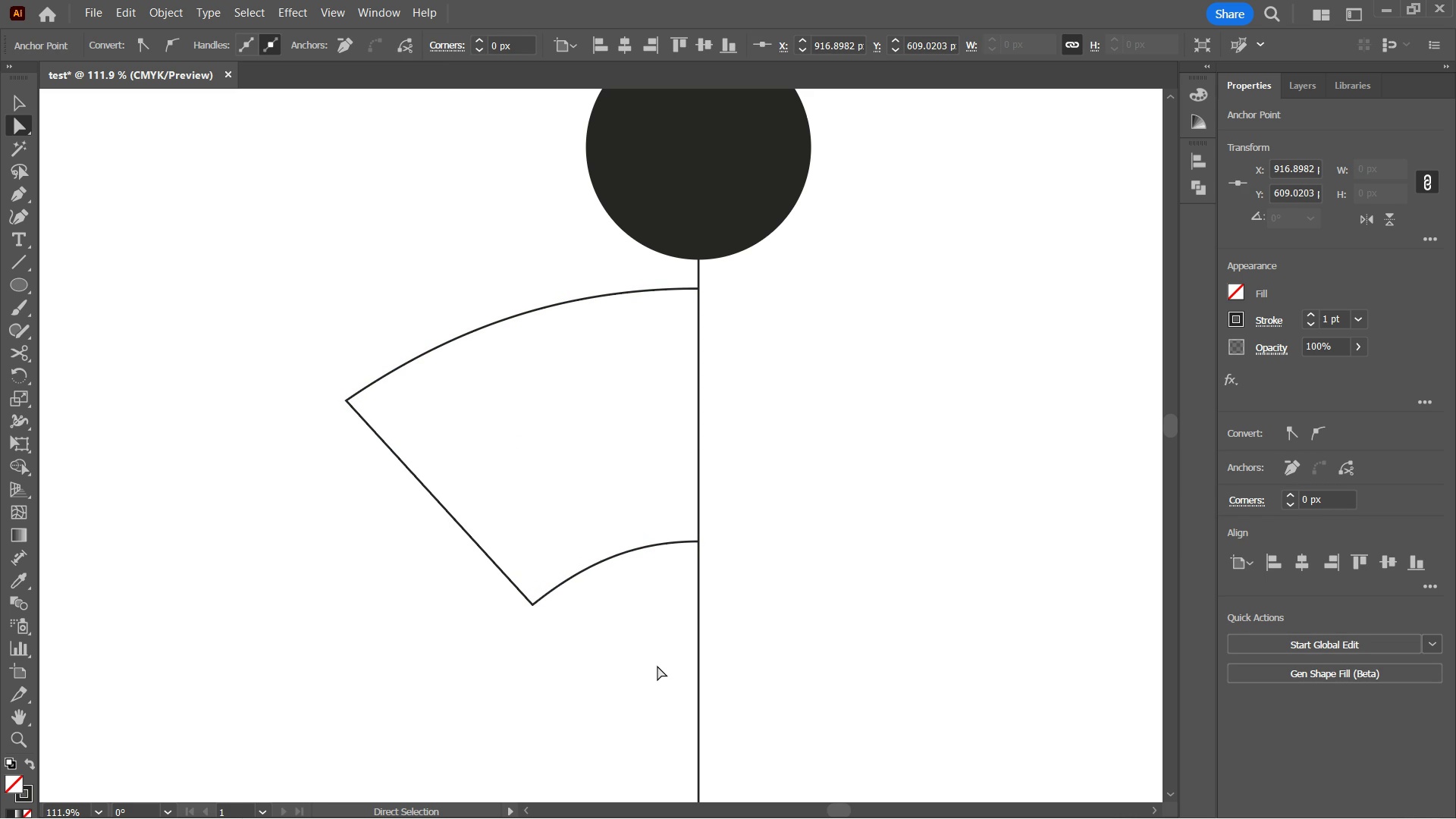 
key(ArrowRight)
 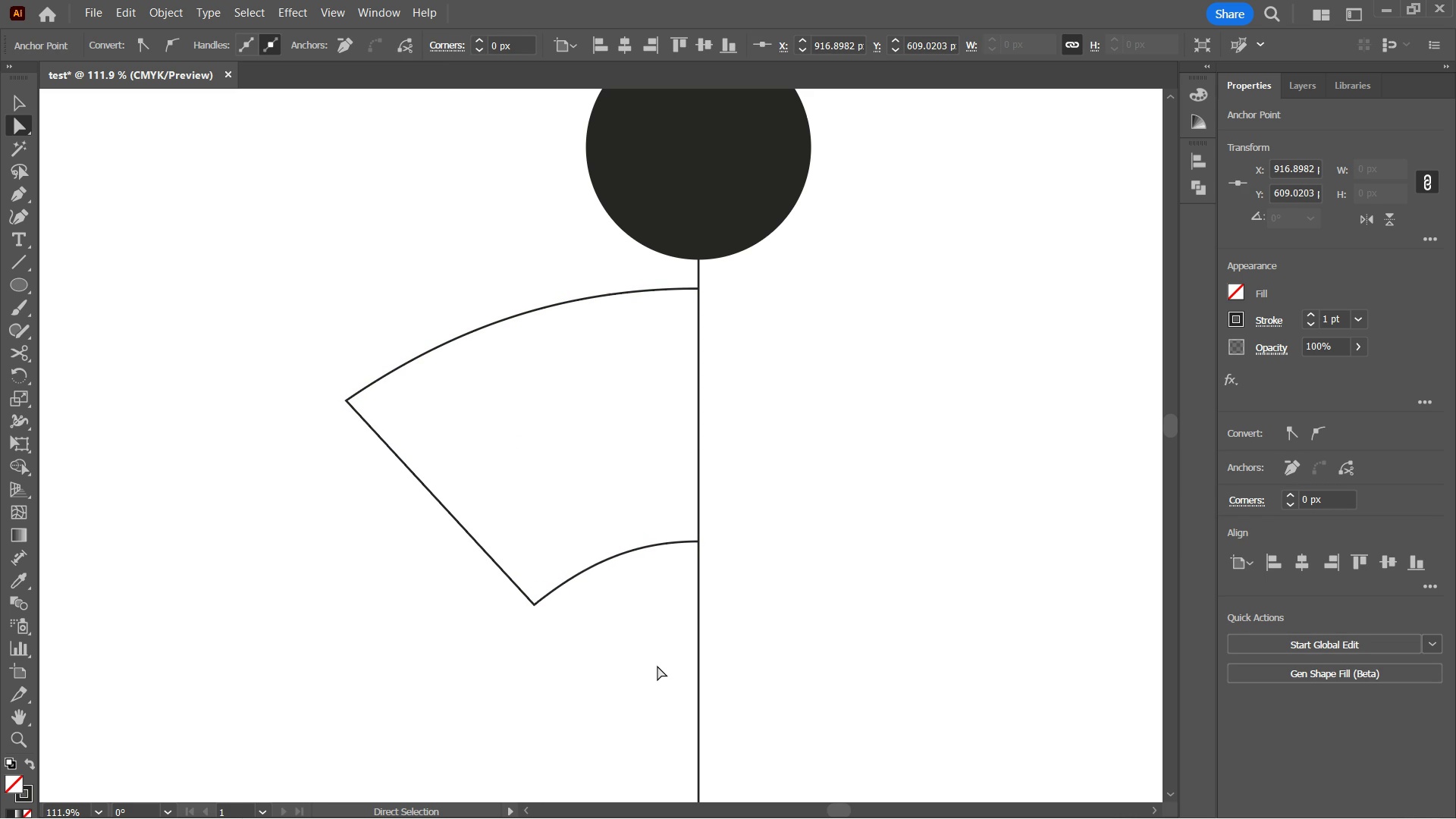 
key(ArrowRight)
 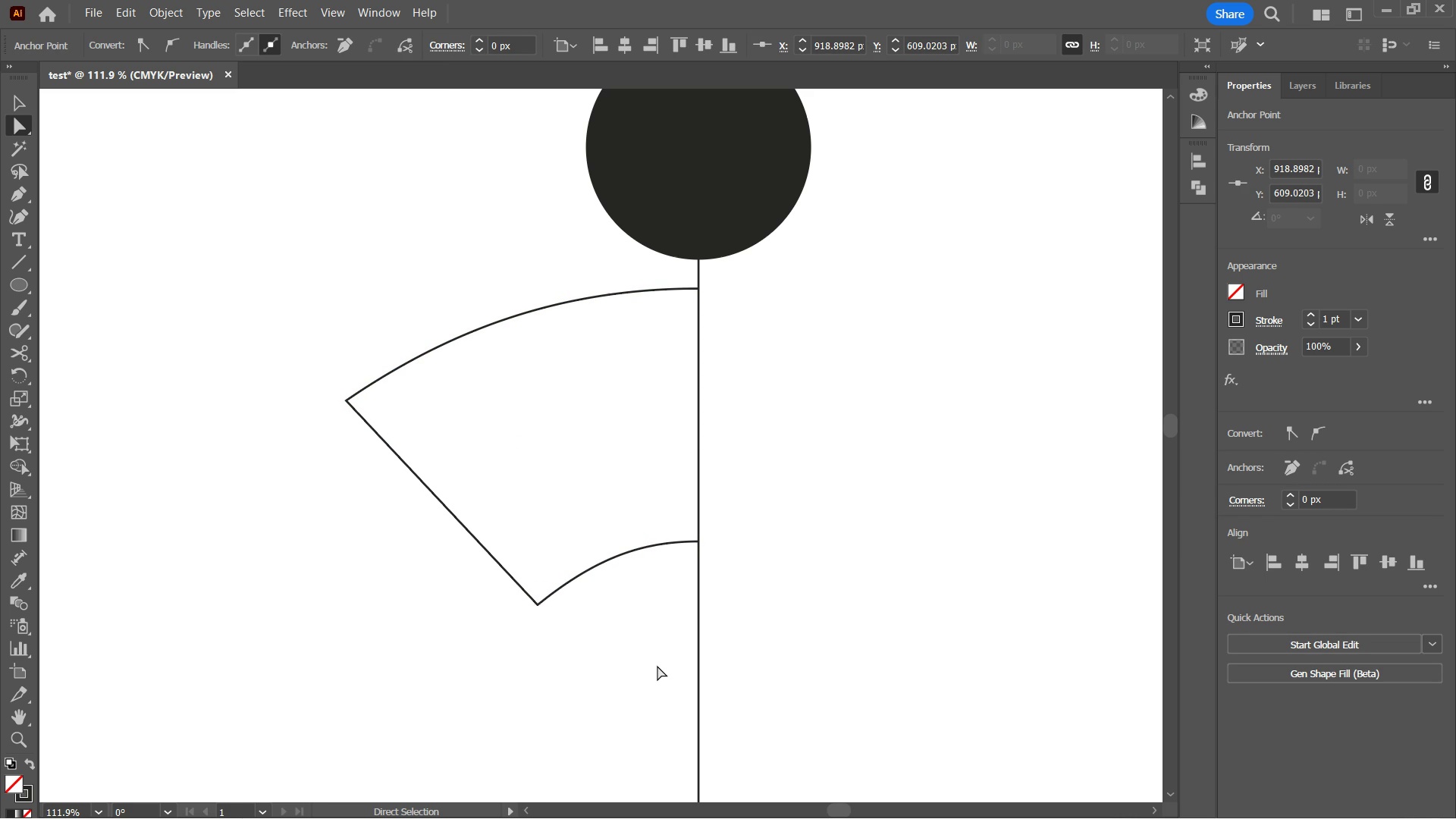 
key(ArrowRight)
 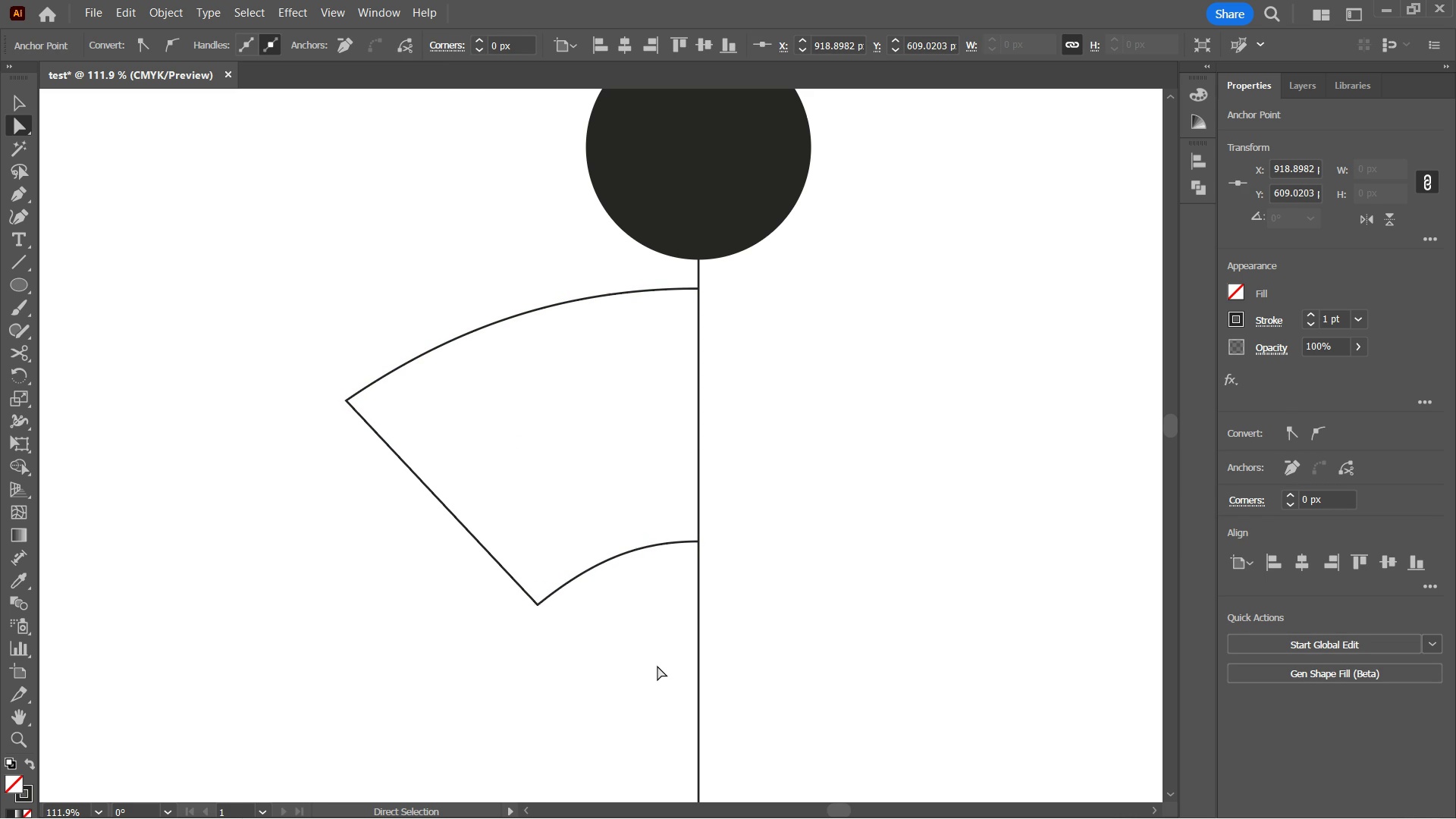 
key(ArrowRight)
 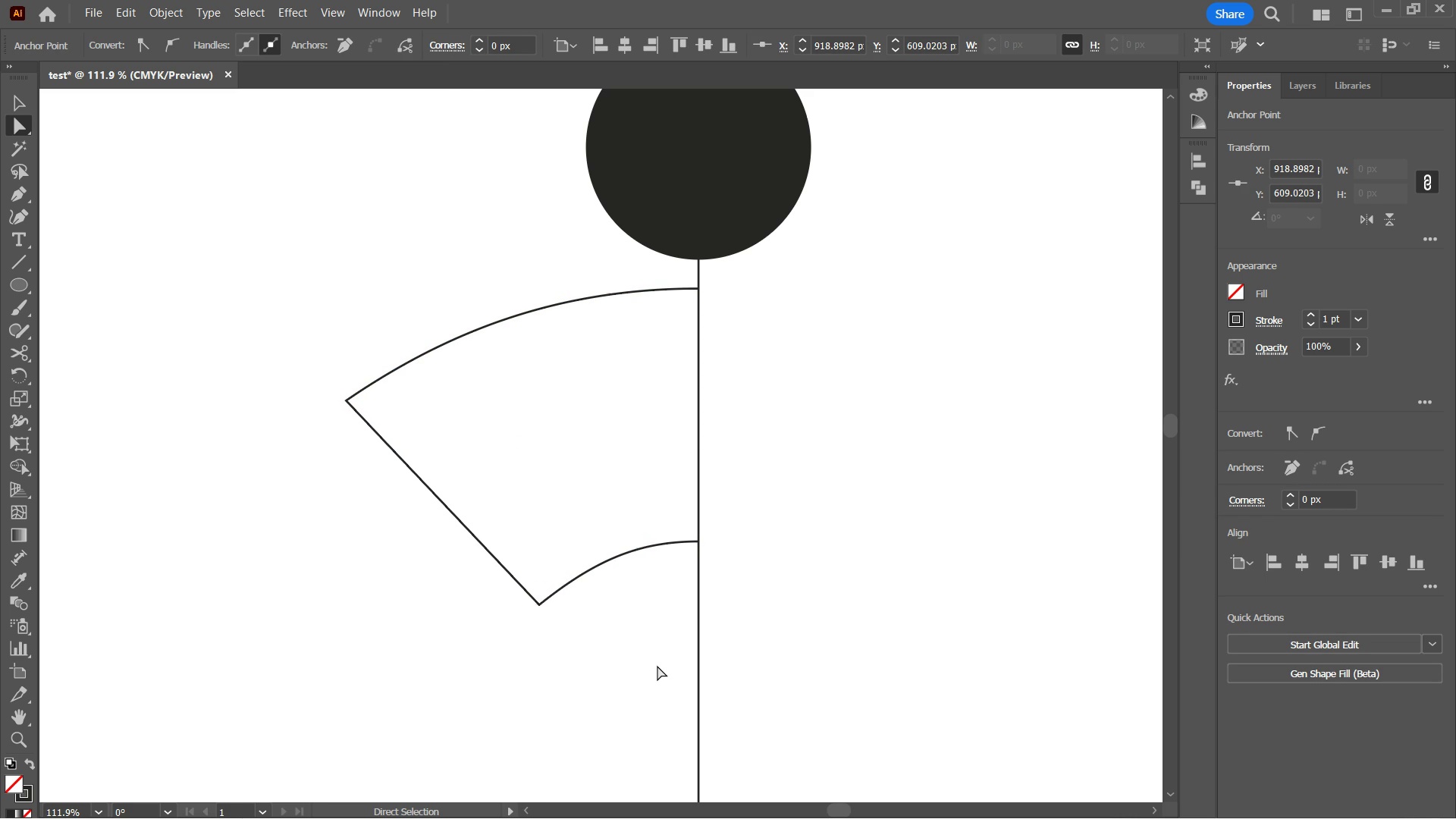 
key(ArrowRight)
 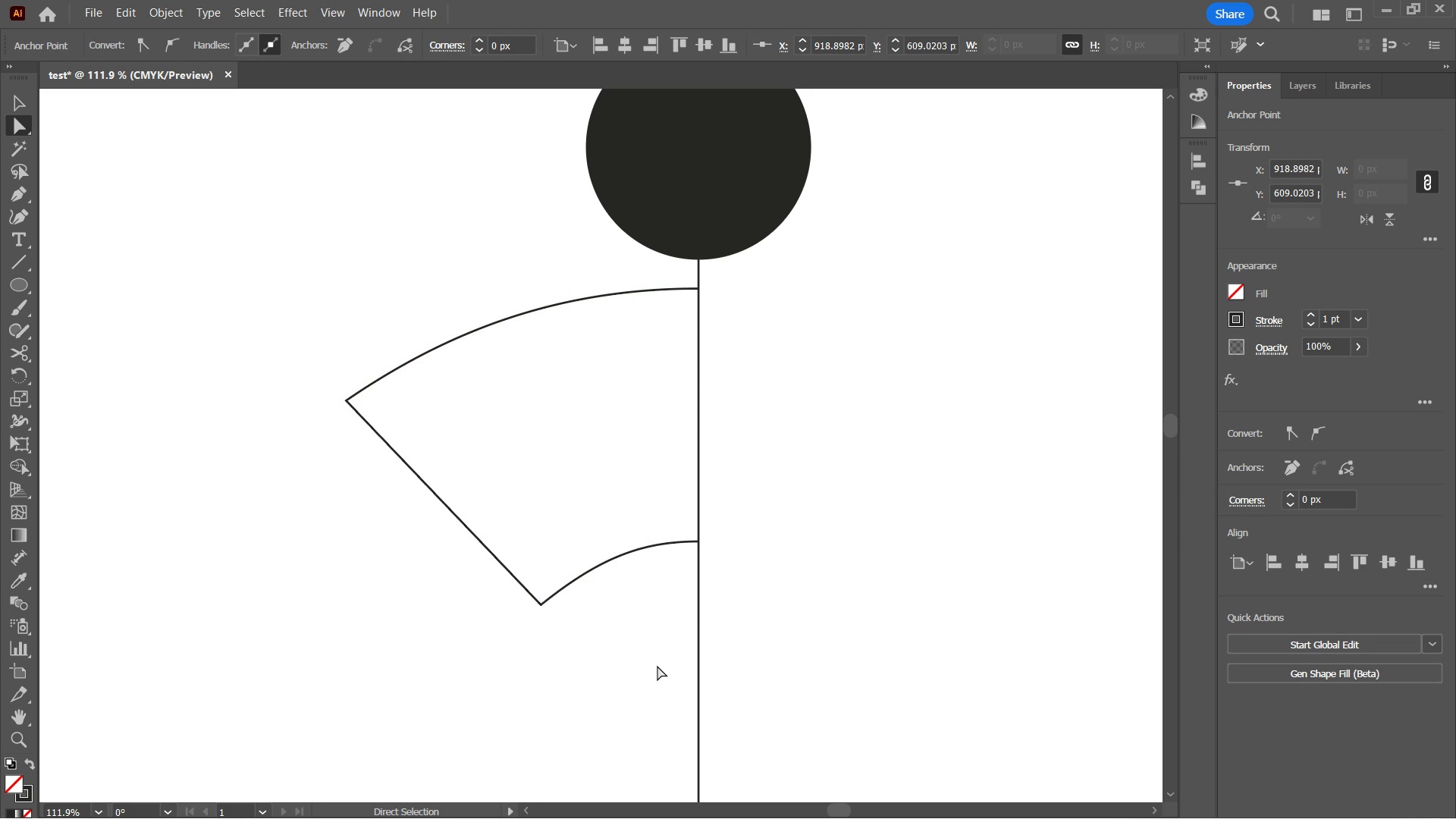 
key(ArrowRight)
 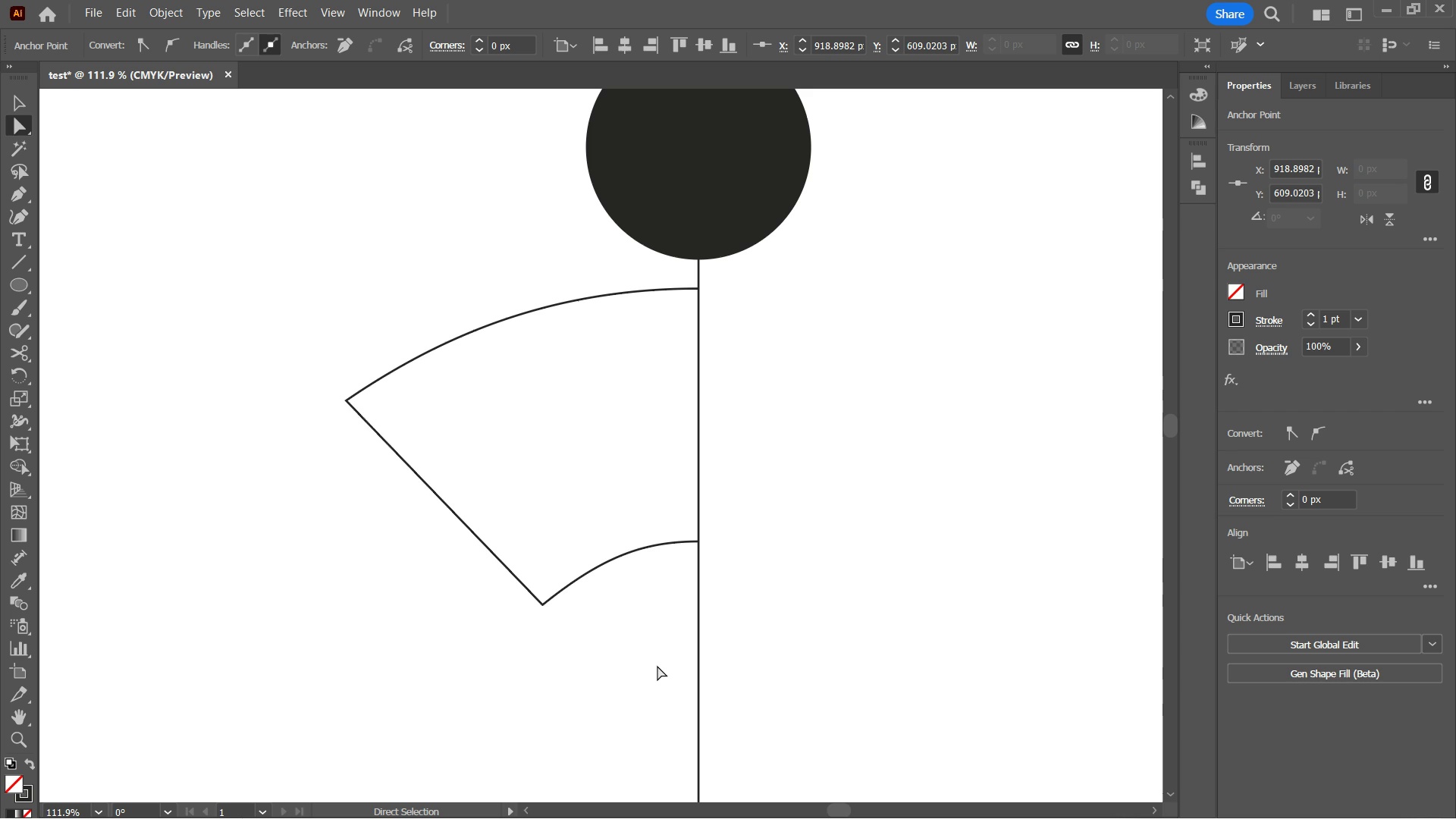 
key(ArrowRight)
 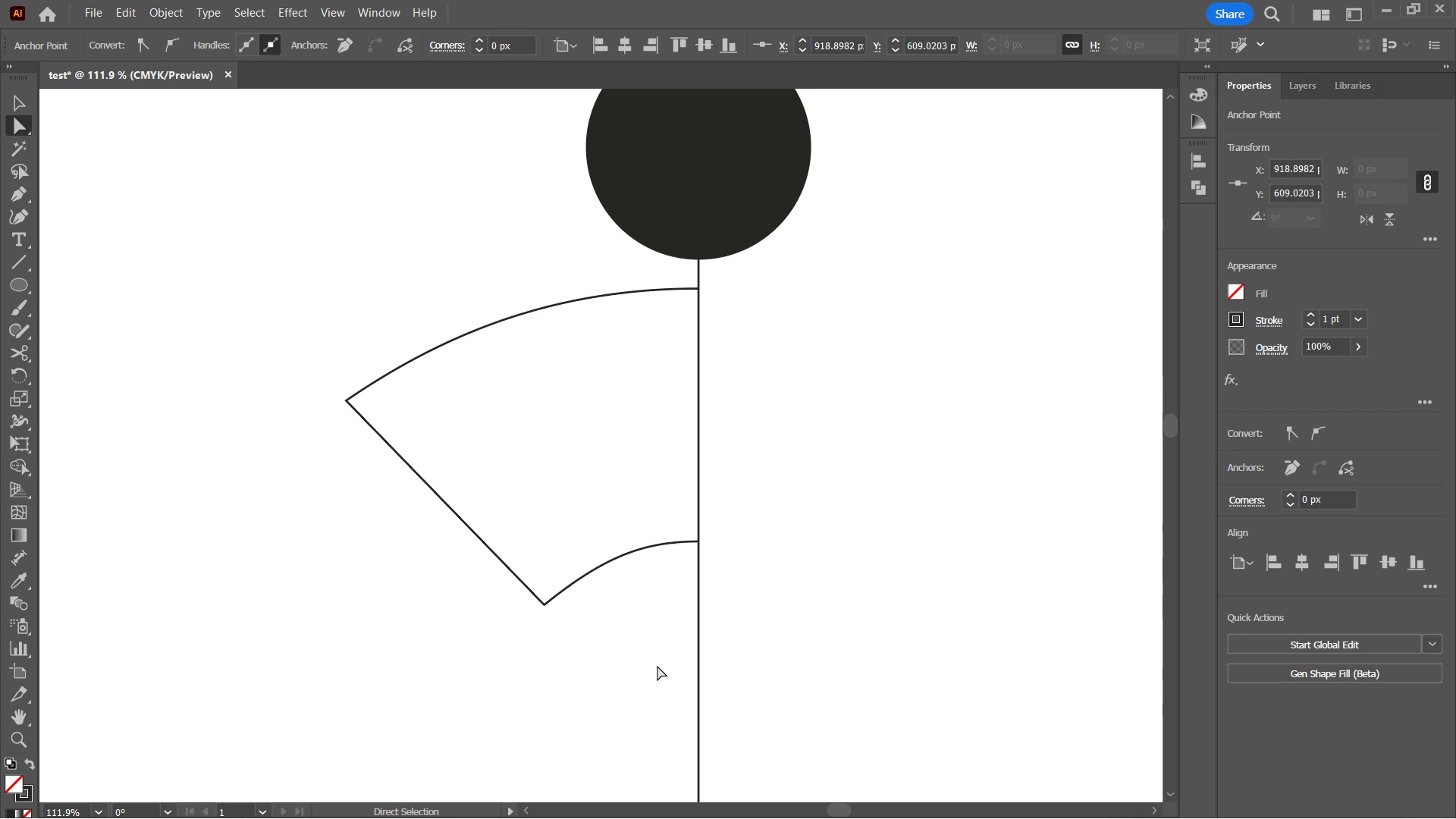 
key(ArrowRight)
 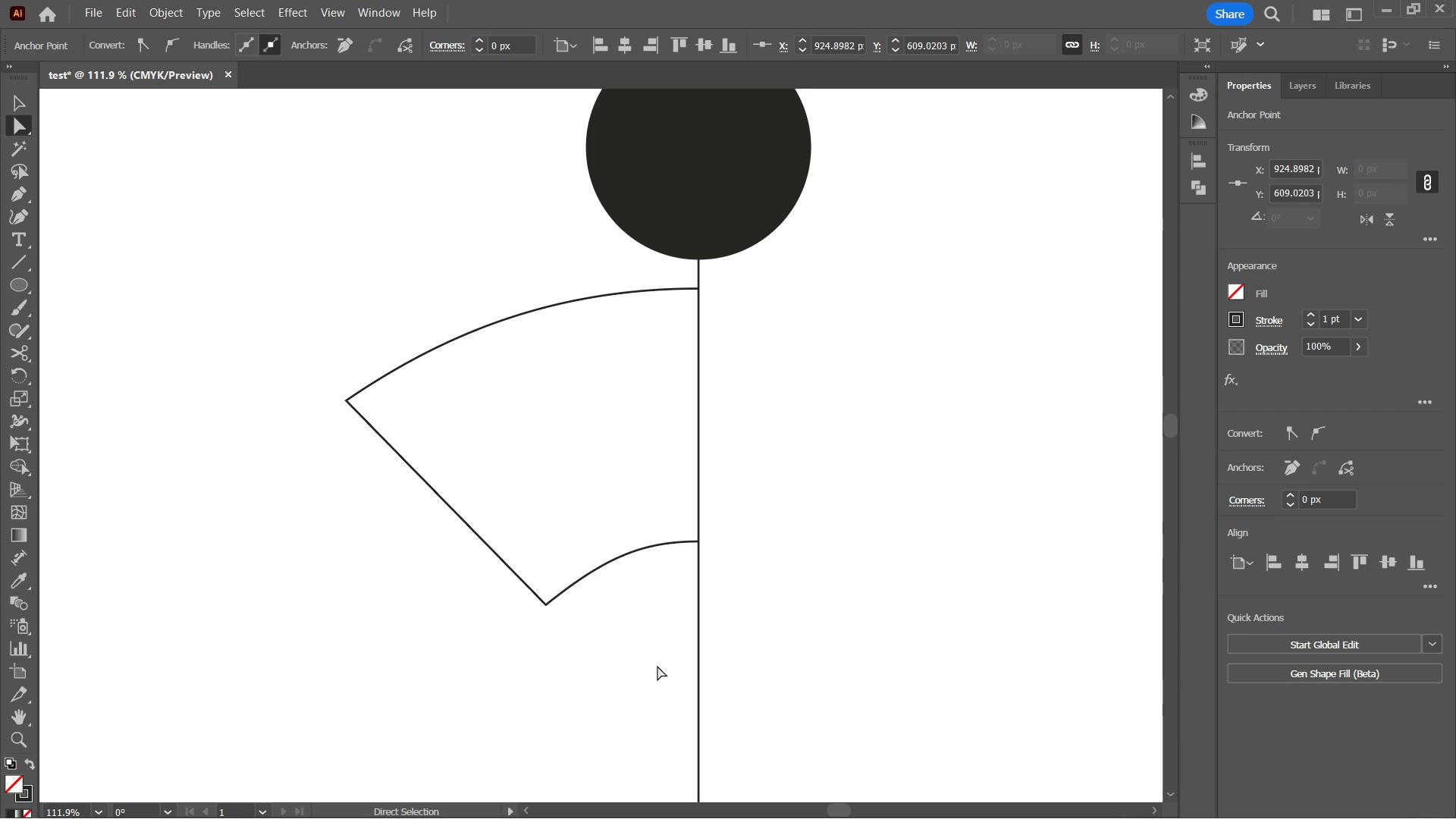 
key(ArrowLeft)
 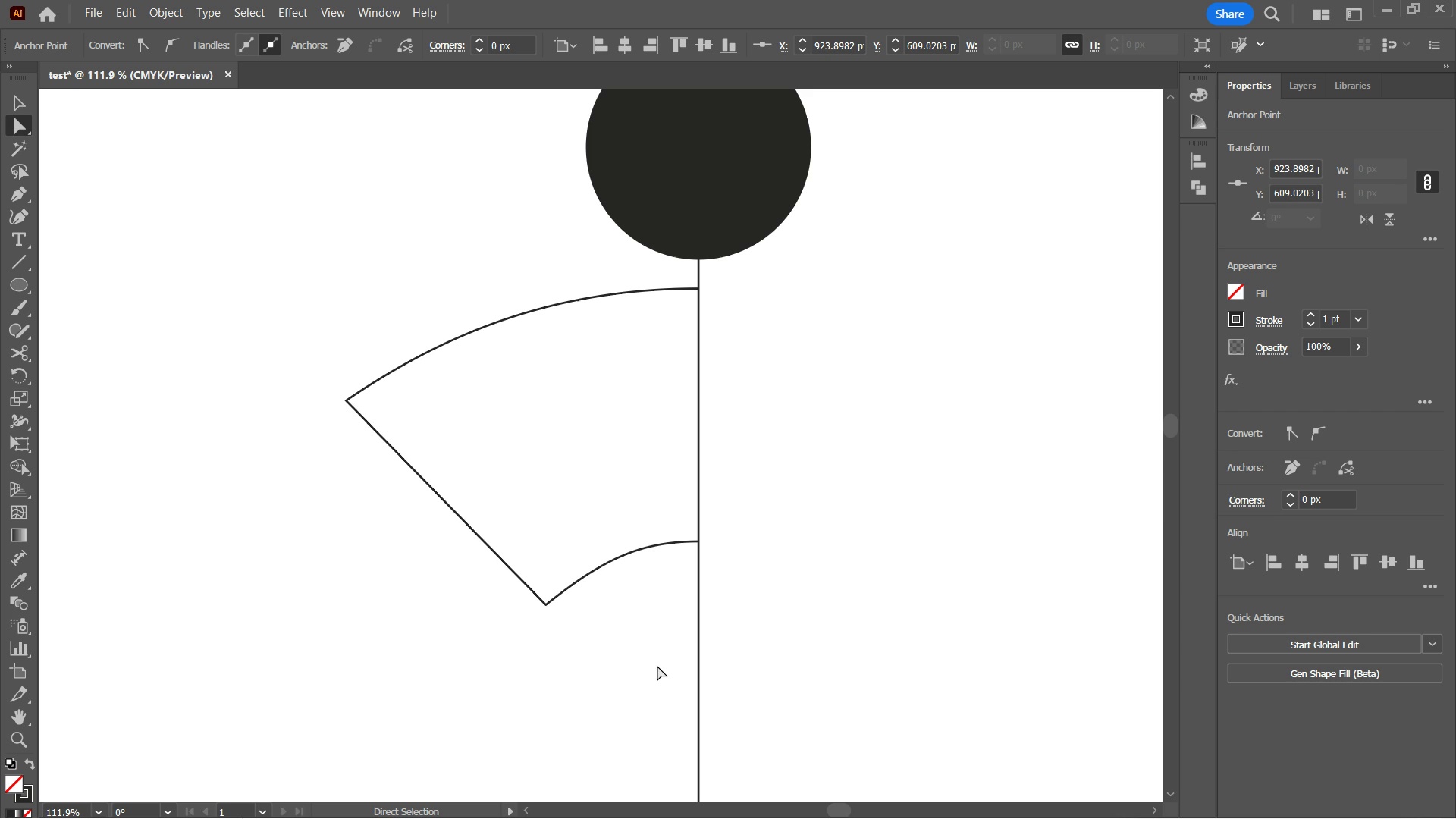 
key(ArrowRight)
 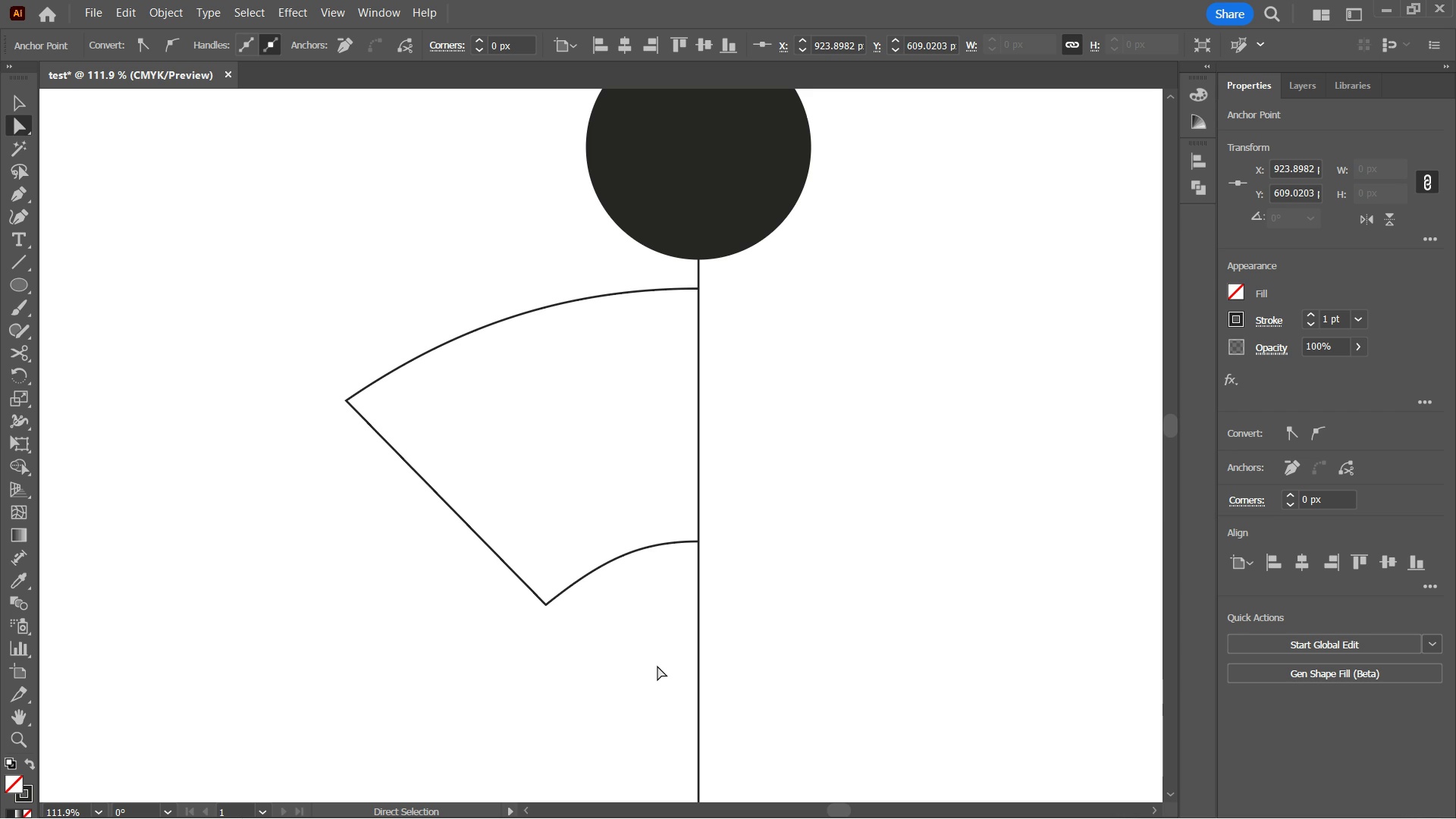 
key(ArrowRight)
 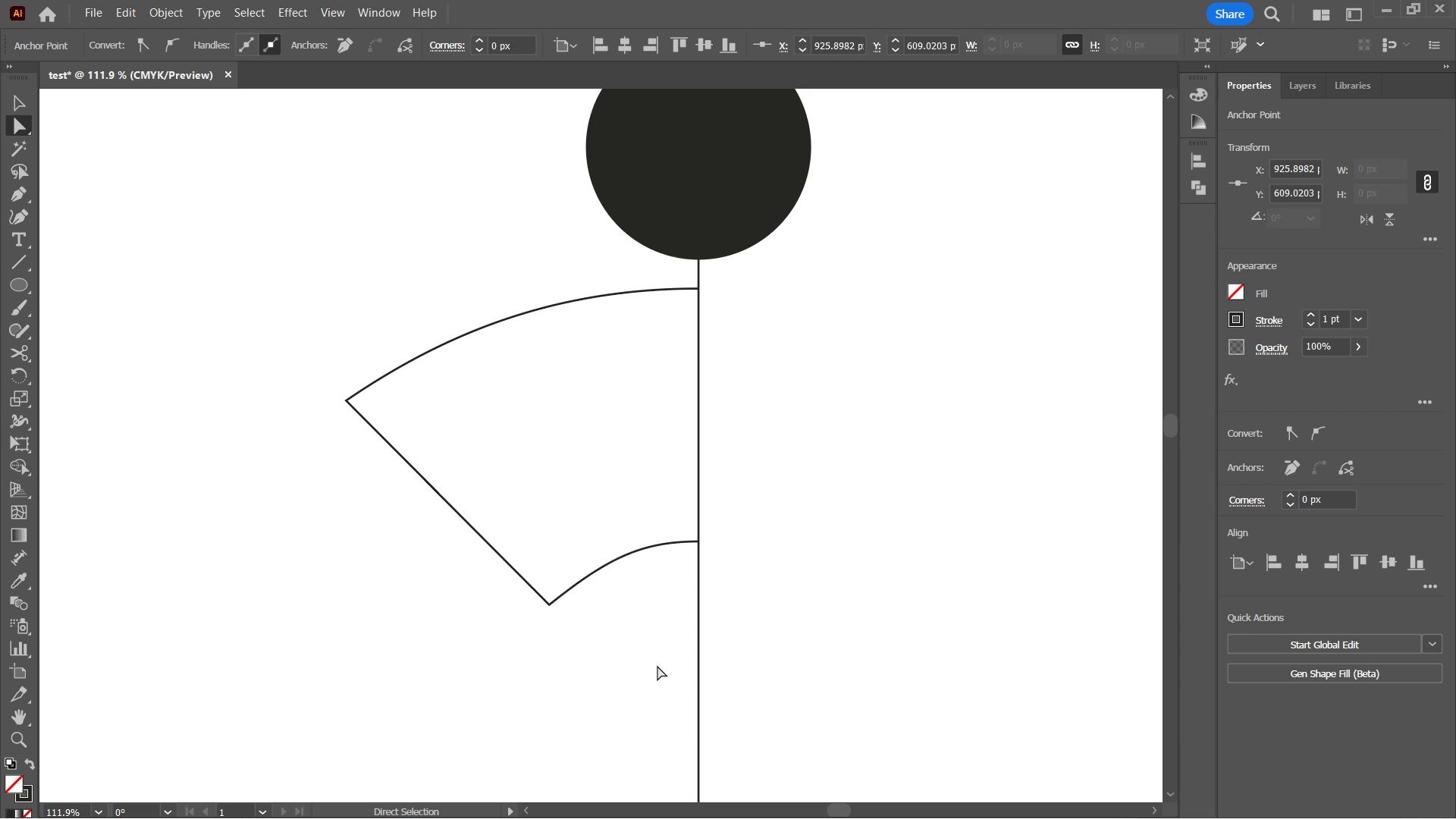 
key(ArrowRight)
 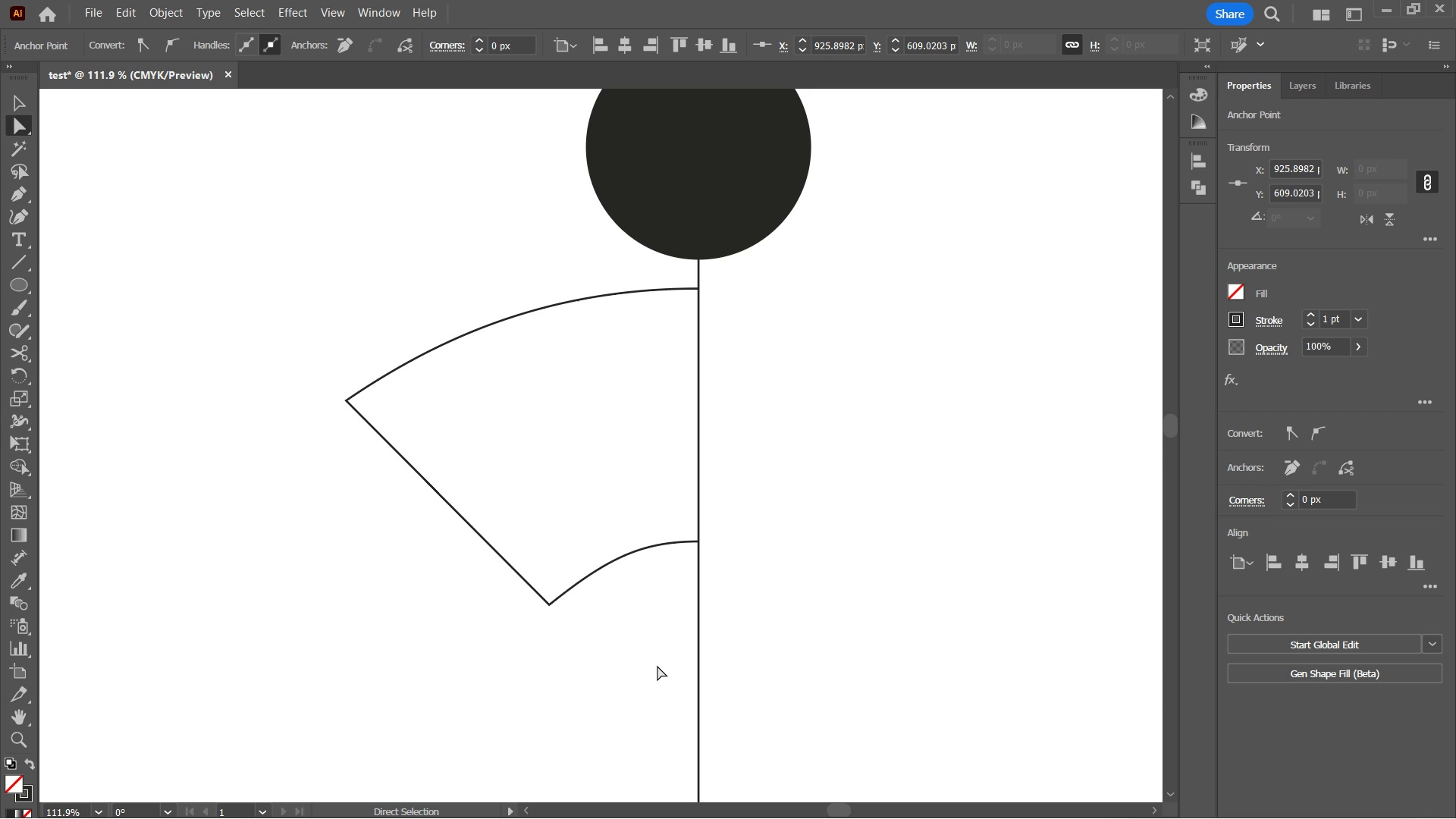 
key(ArrowRight)
 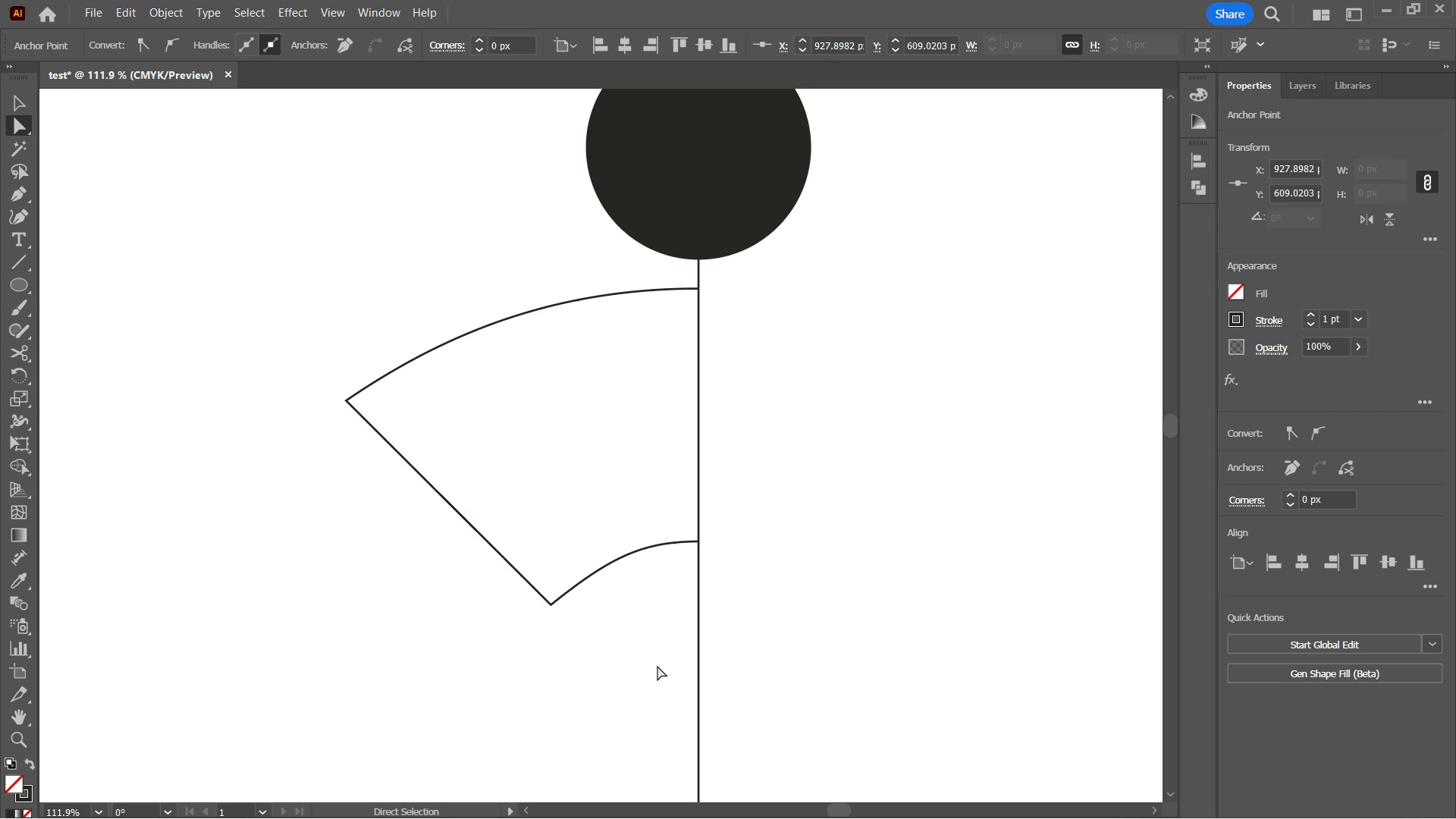 
key(ArrowLeft)
 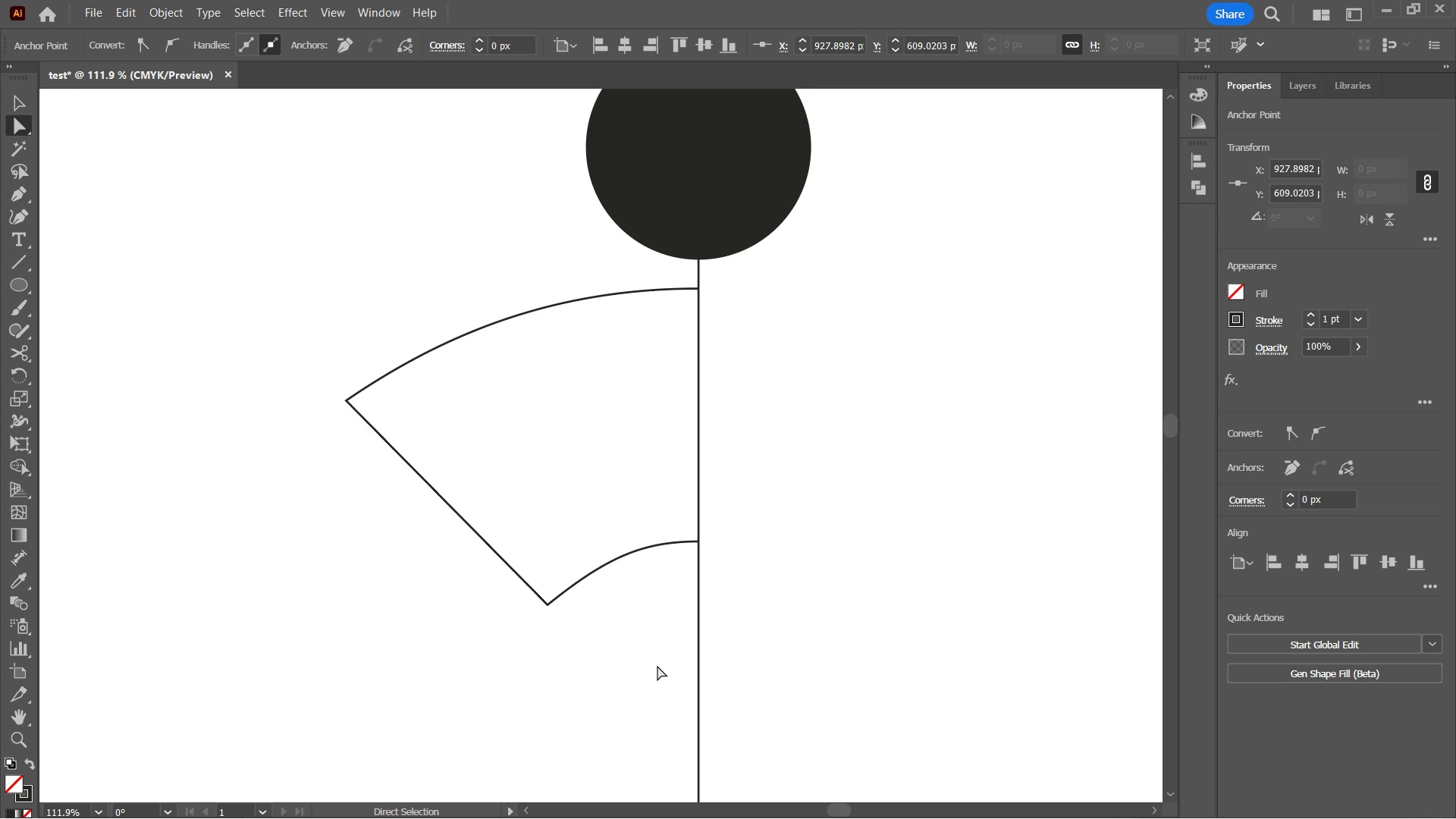 
key(ArrowLeft)
 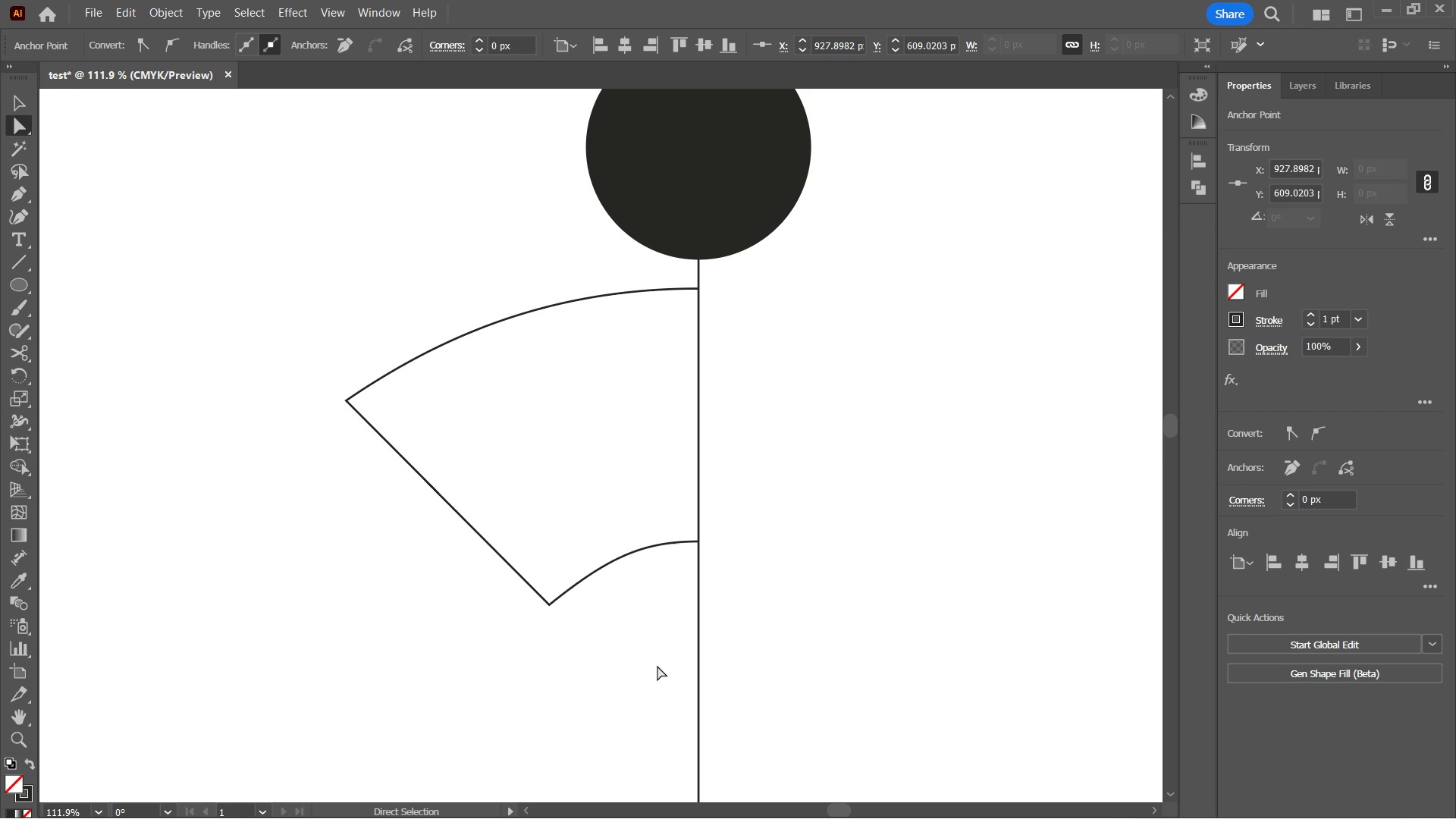 
key(ArrowRight)
 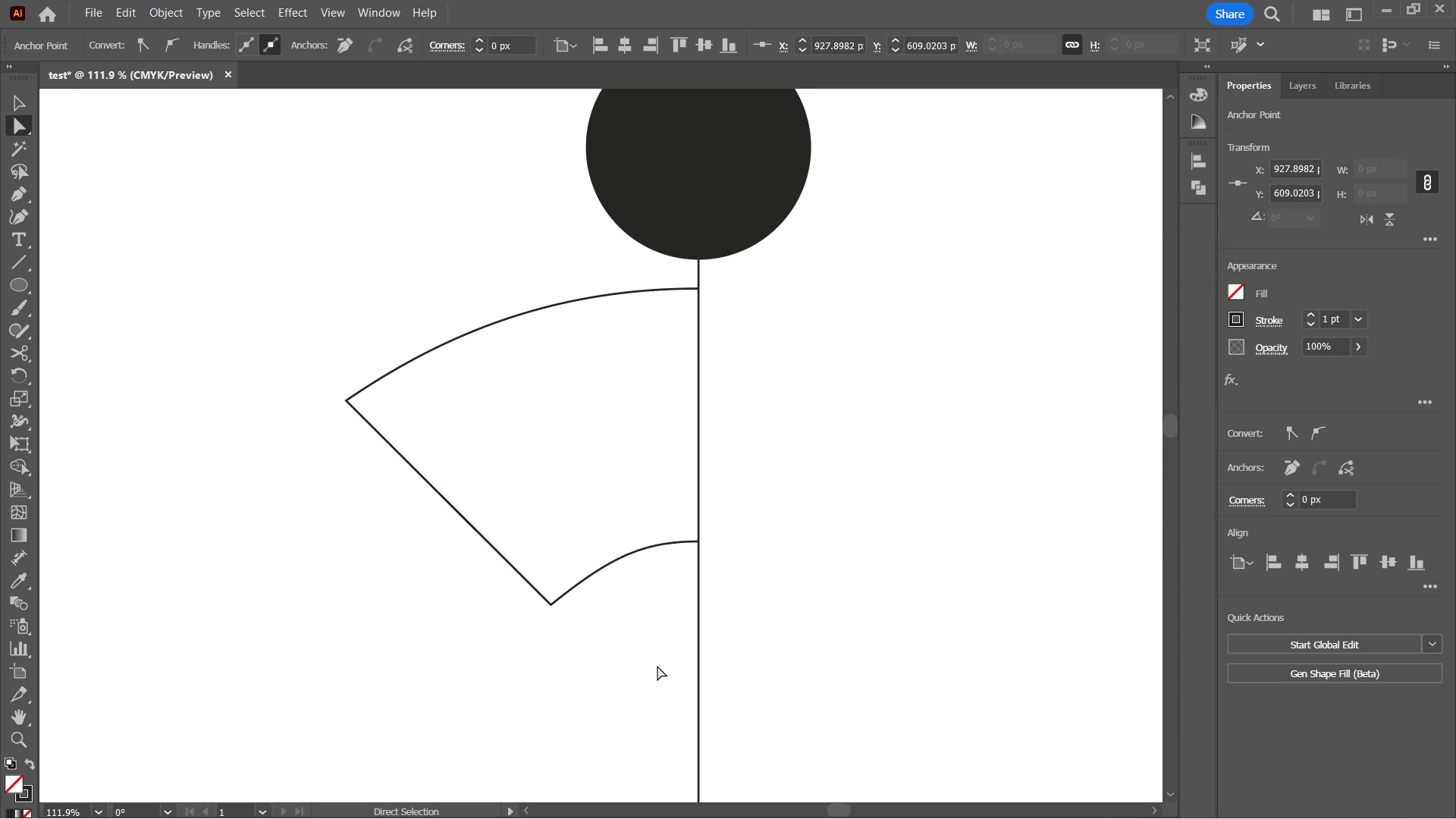 
key(ArrowRight)
 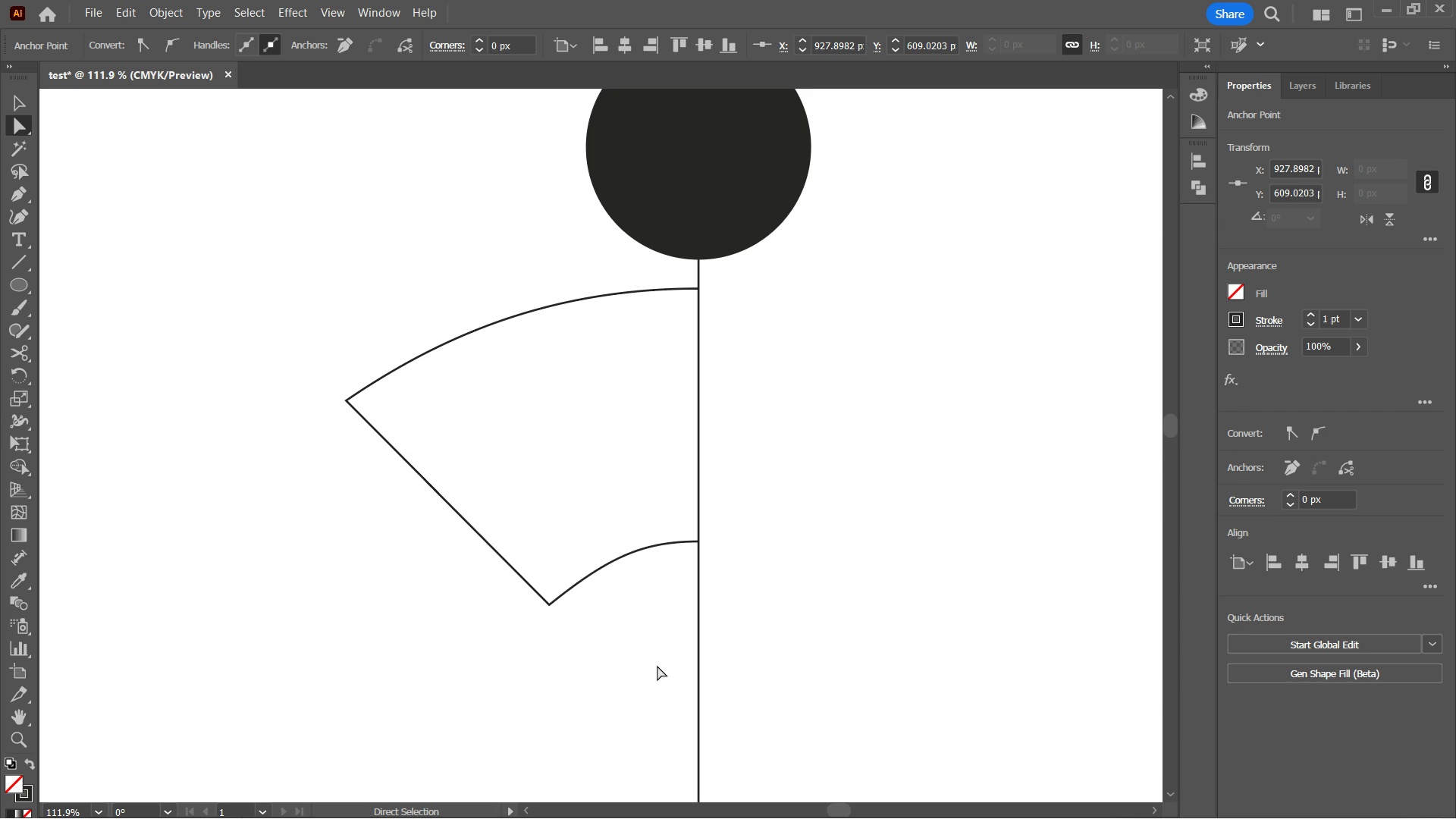 
key(ArrowLeft)
 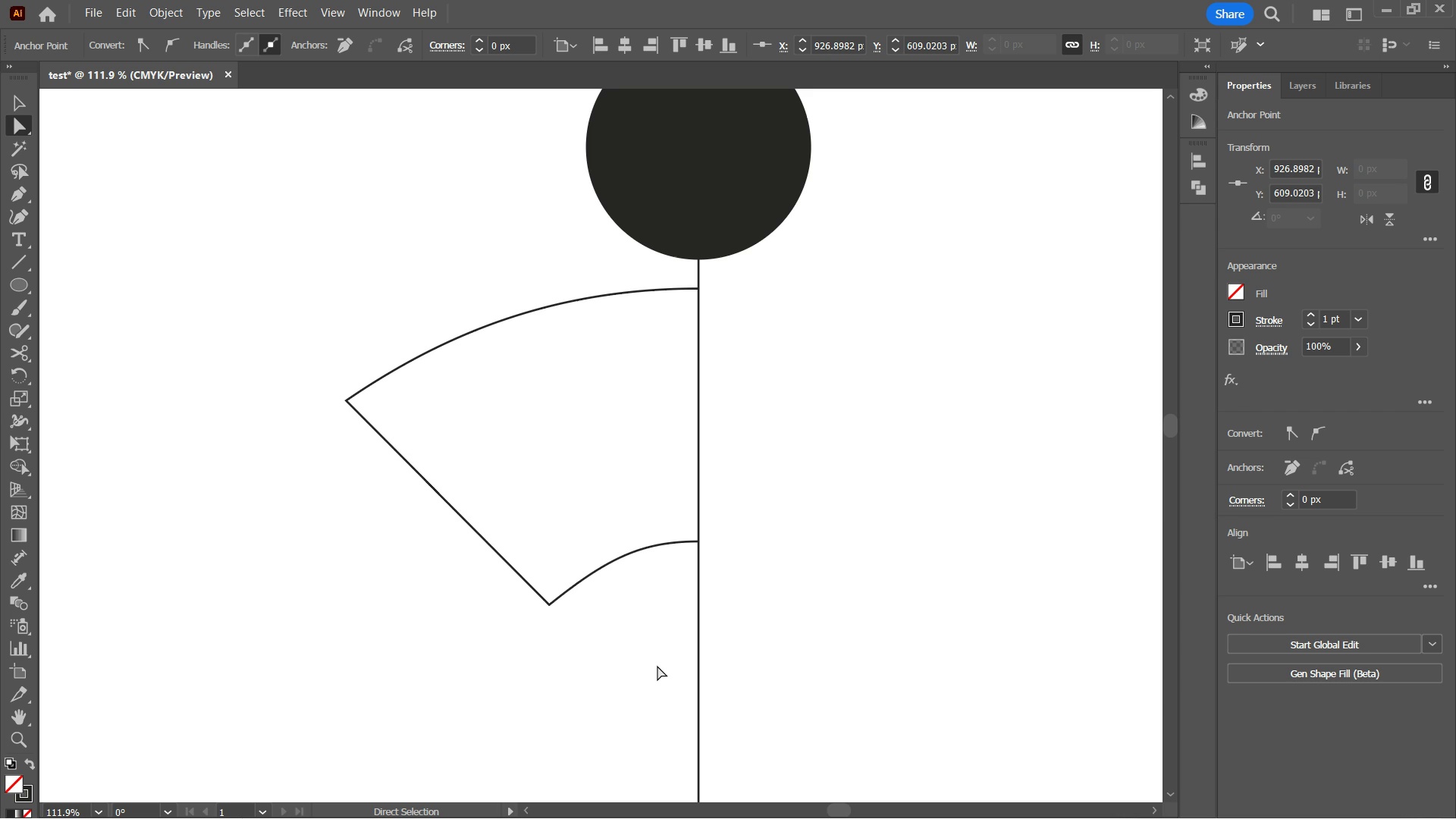 
key(ArrowRight)